 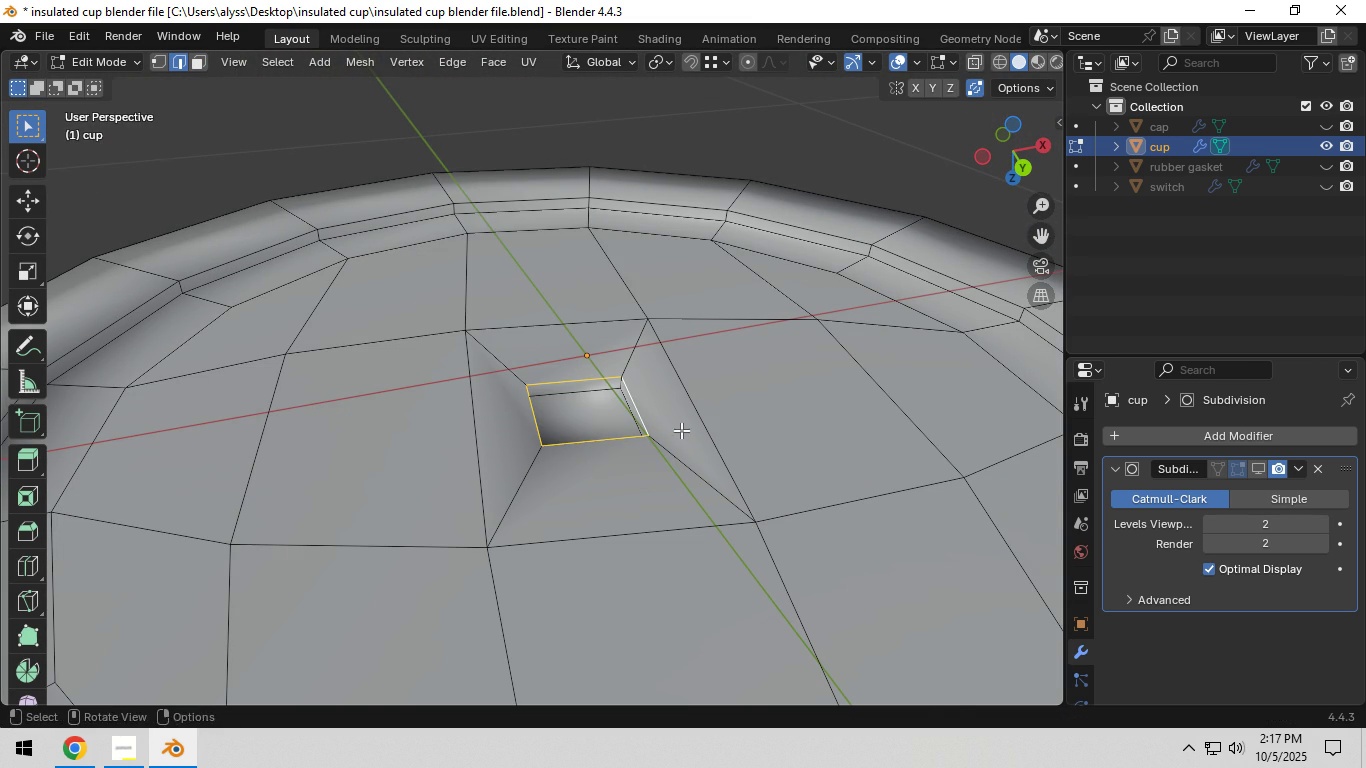 
key(Control+ControlLeft)
 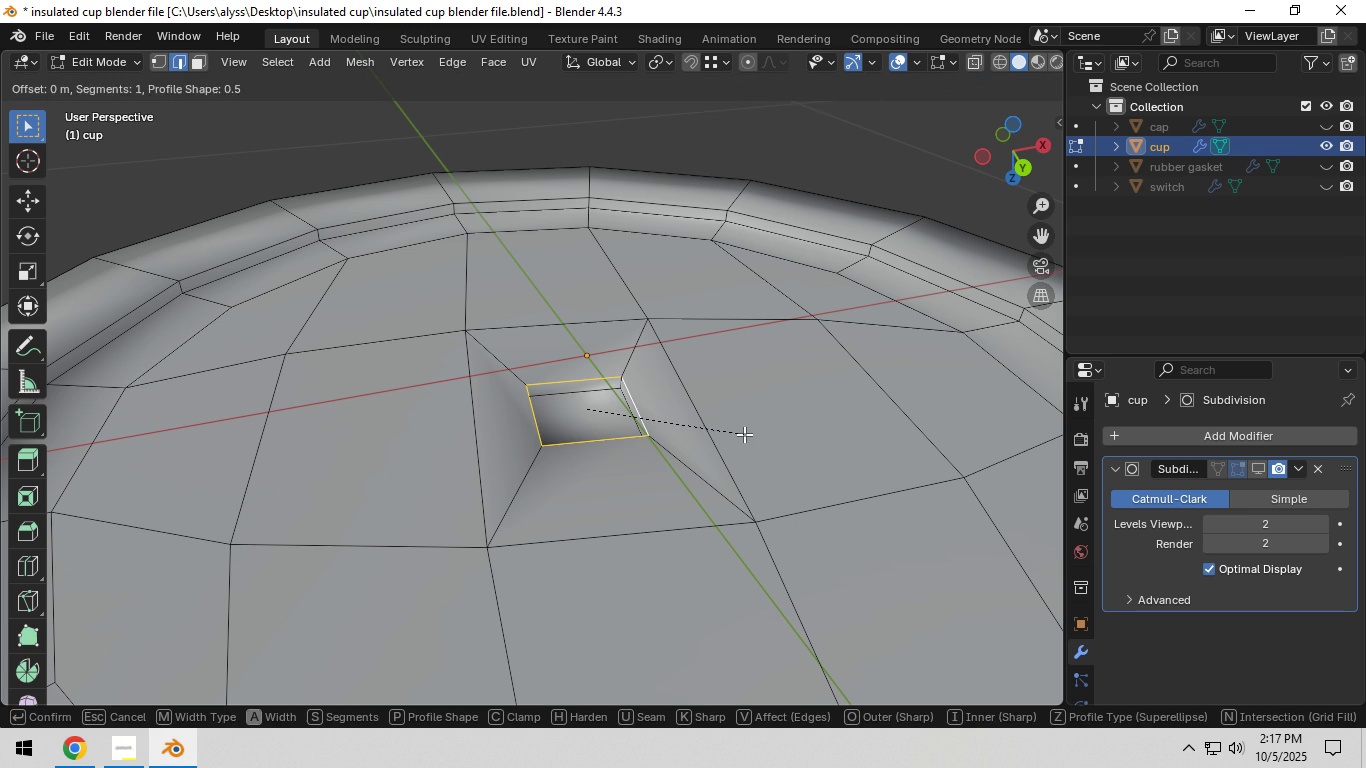 
key(Control+B)
 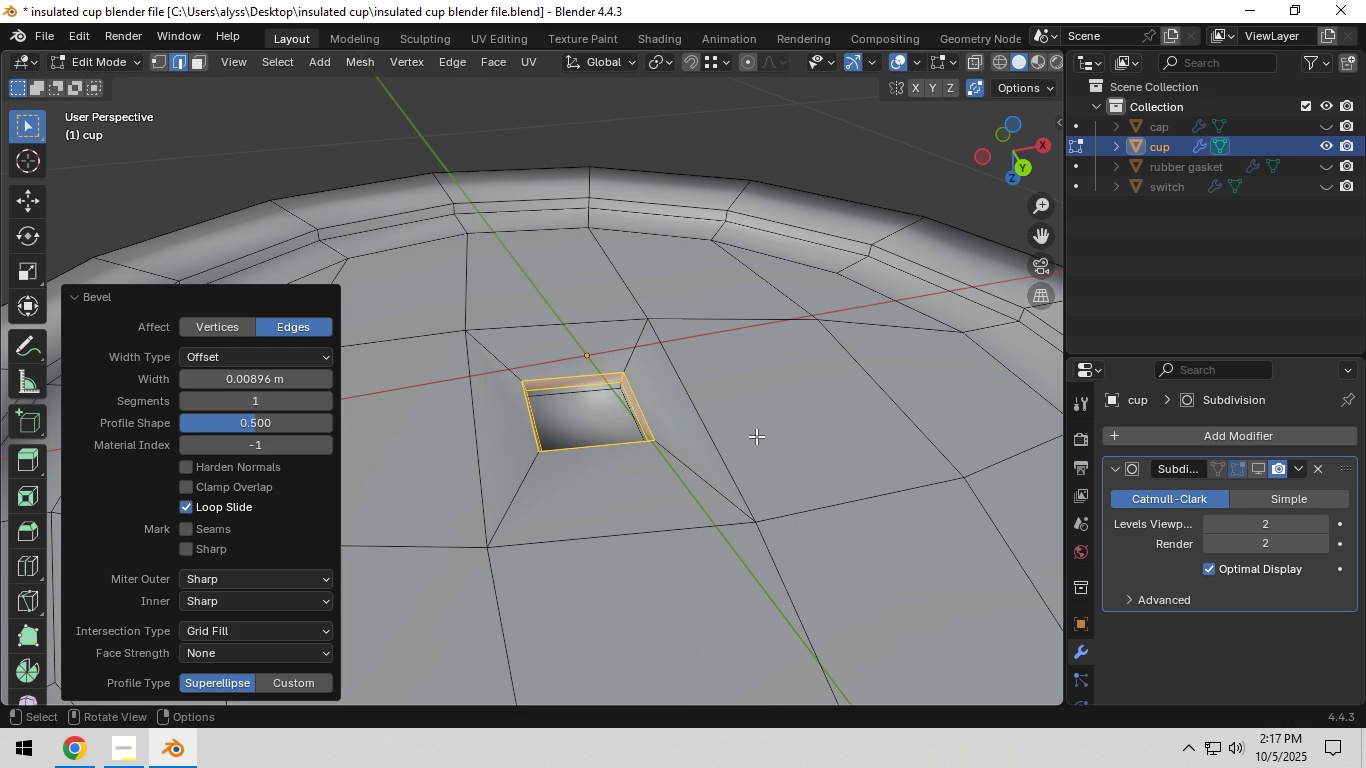 
left_click([756, 436])
 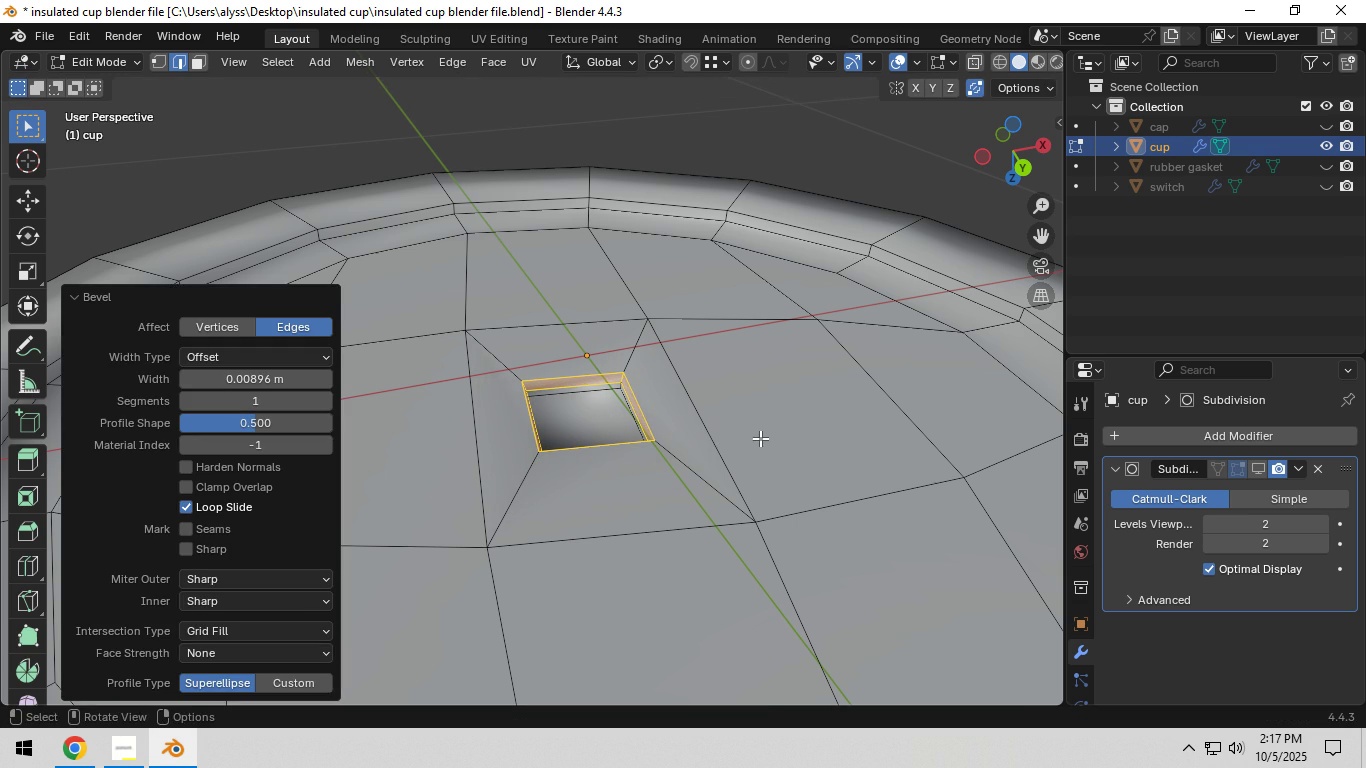 
scroll: coordinate [762, 440], scroll_direction: down, amount: 1.0
 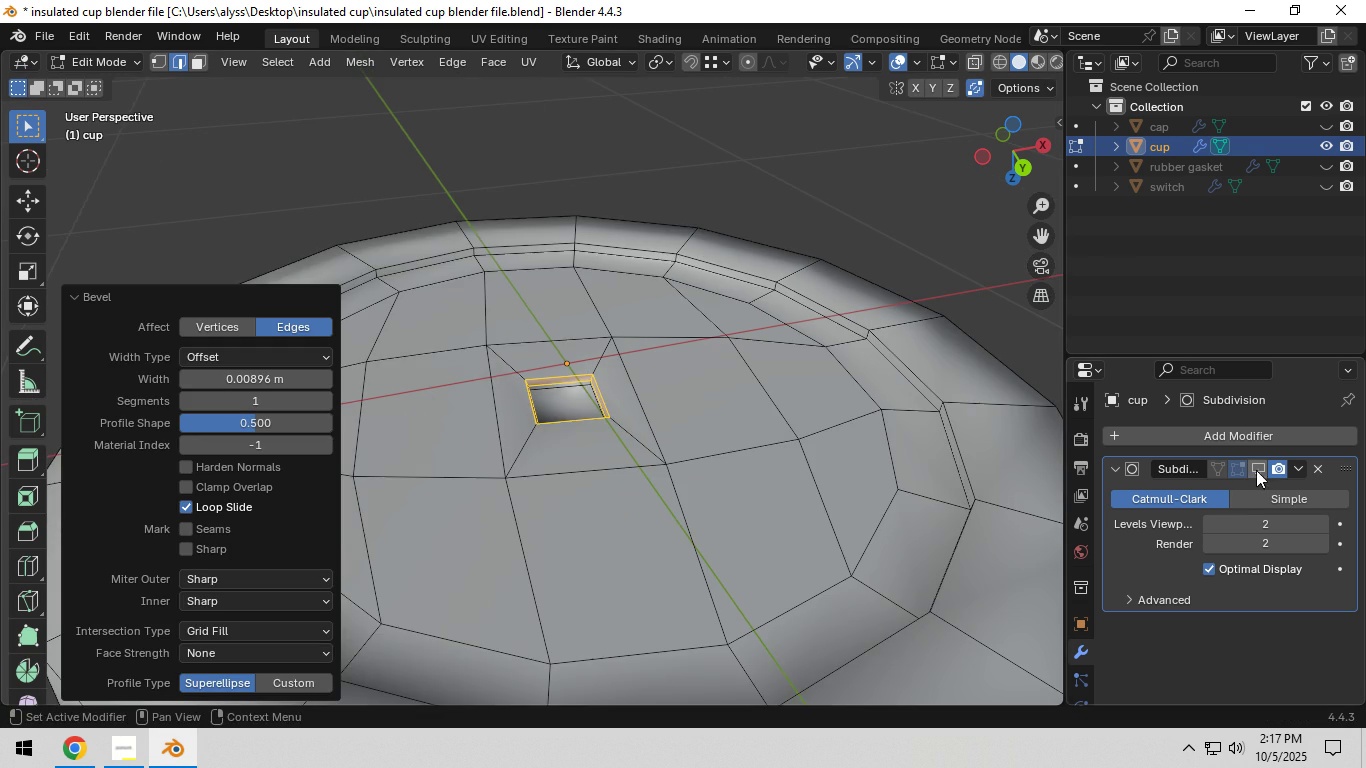 
left_click([1257, 469])
 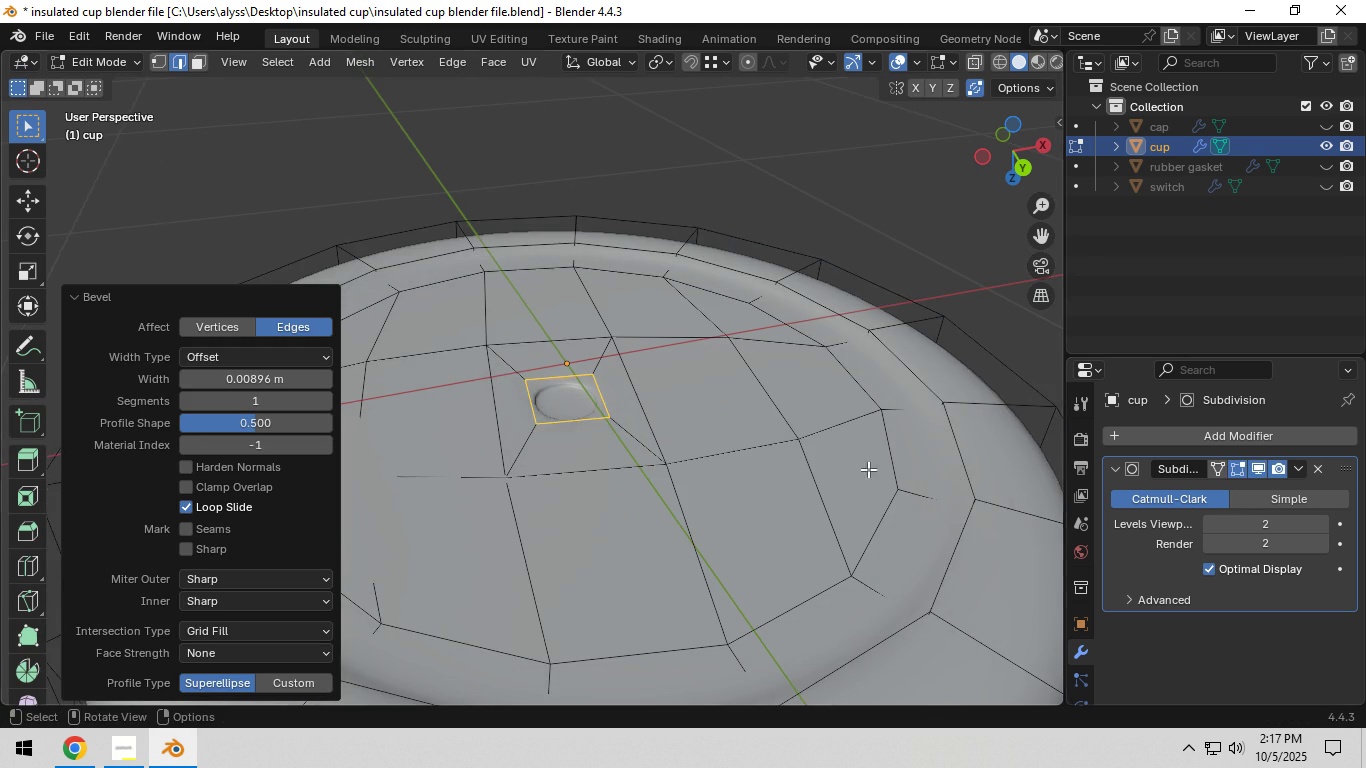 
key(Tab)
 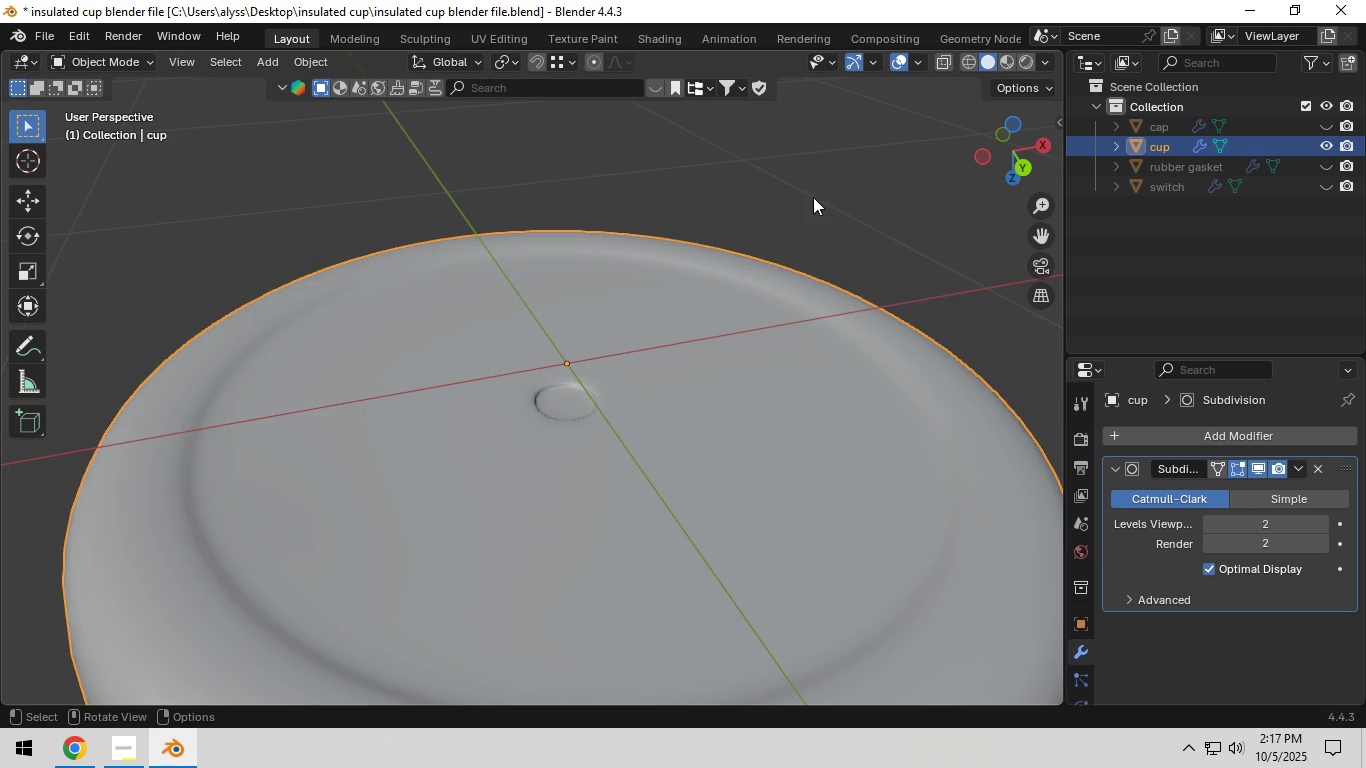 
left_click([820, 185])
 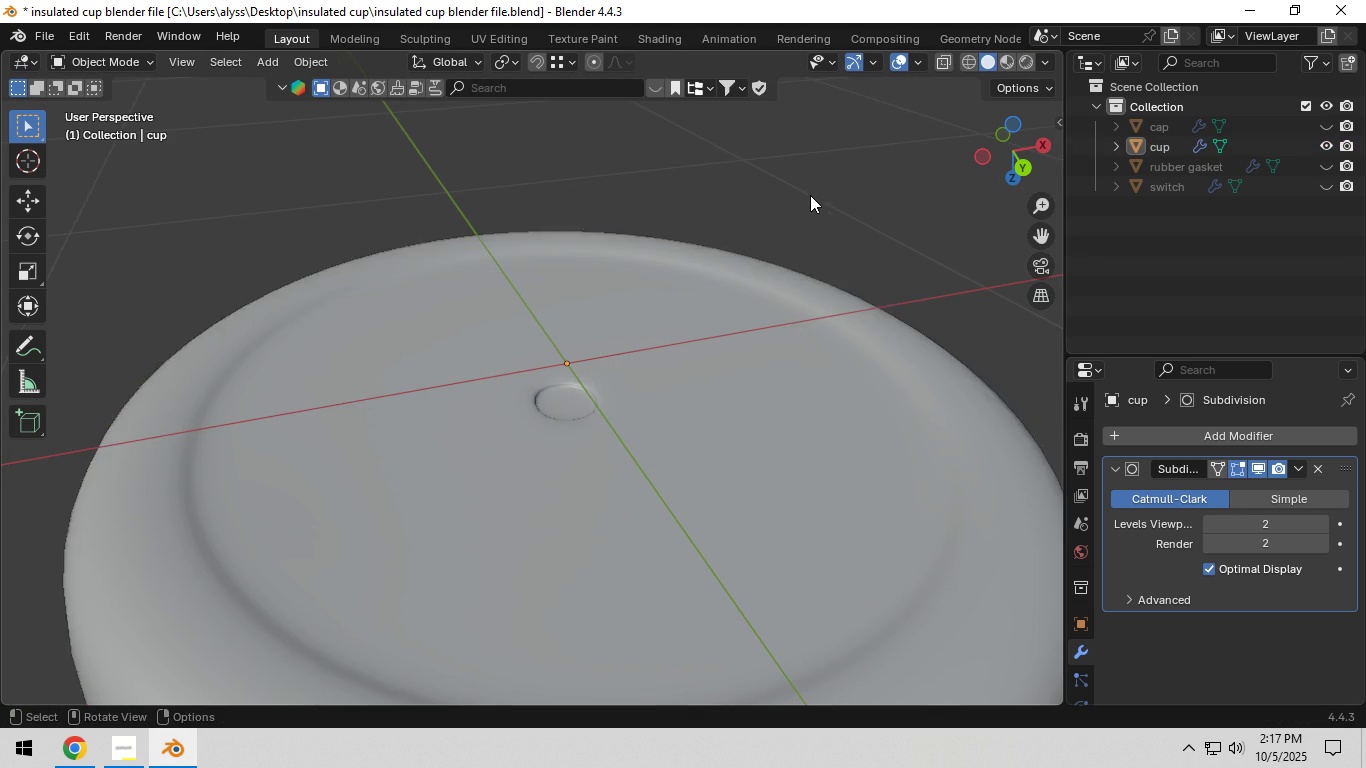 
scroll: coordinate [767, 357], scroll_direction: down, amount: 5.0
 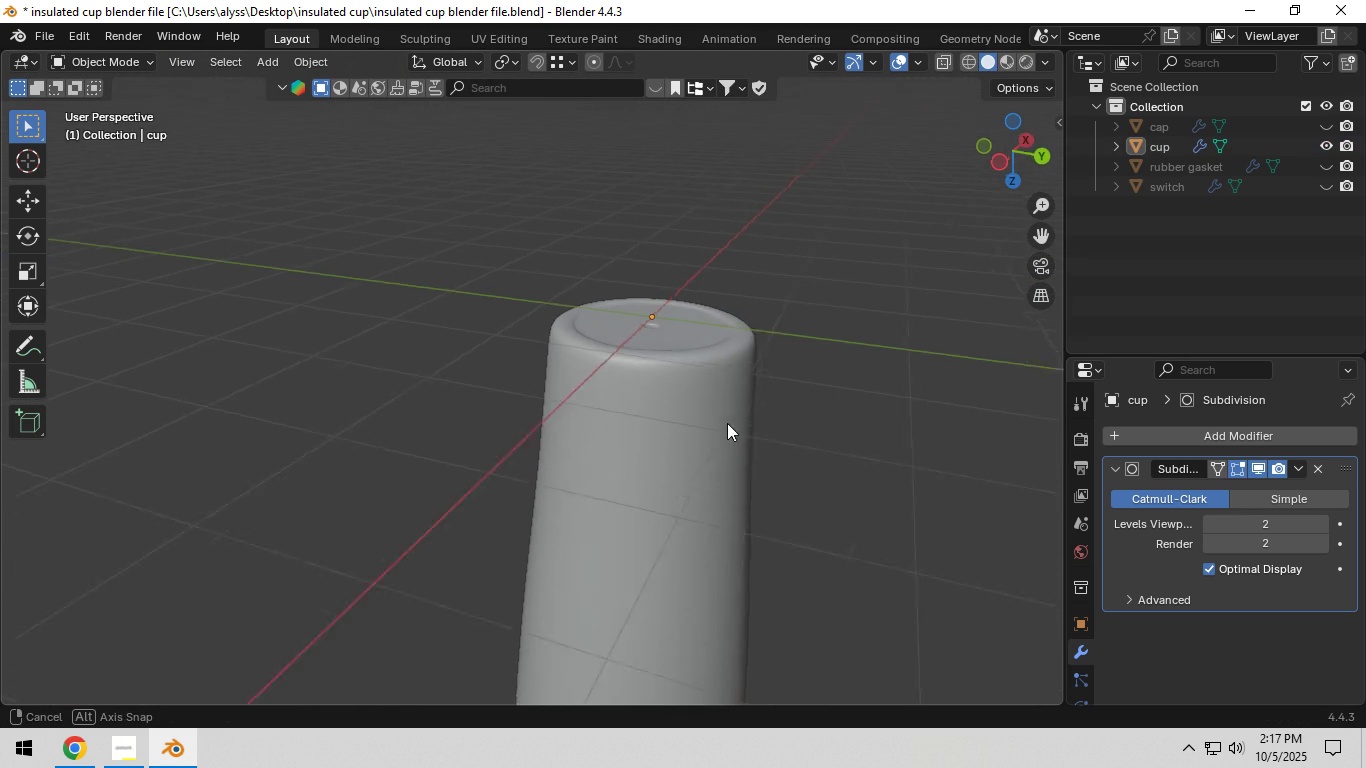 
scroll: coordinate [599, 441], scroll_direction: up, amount: 5.0
 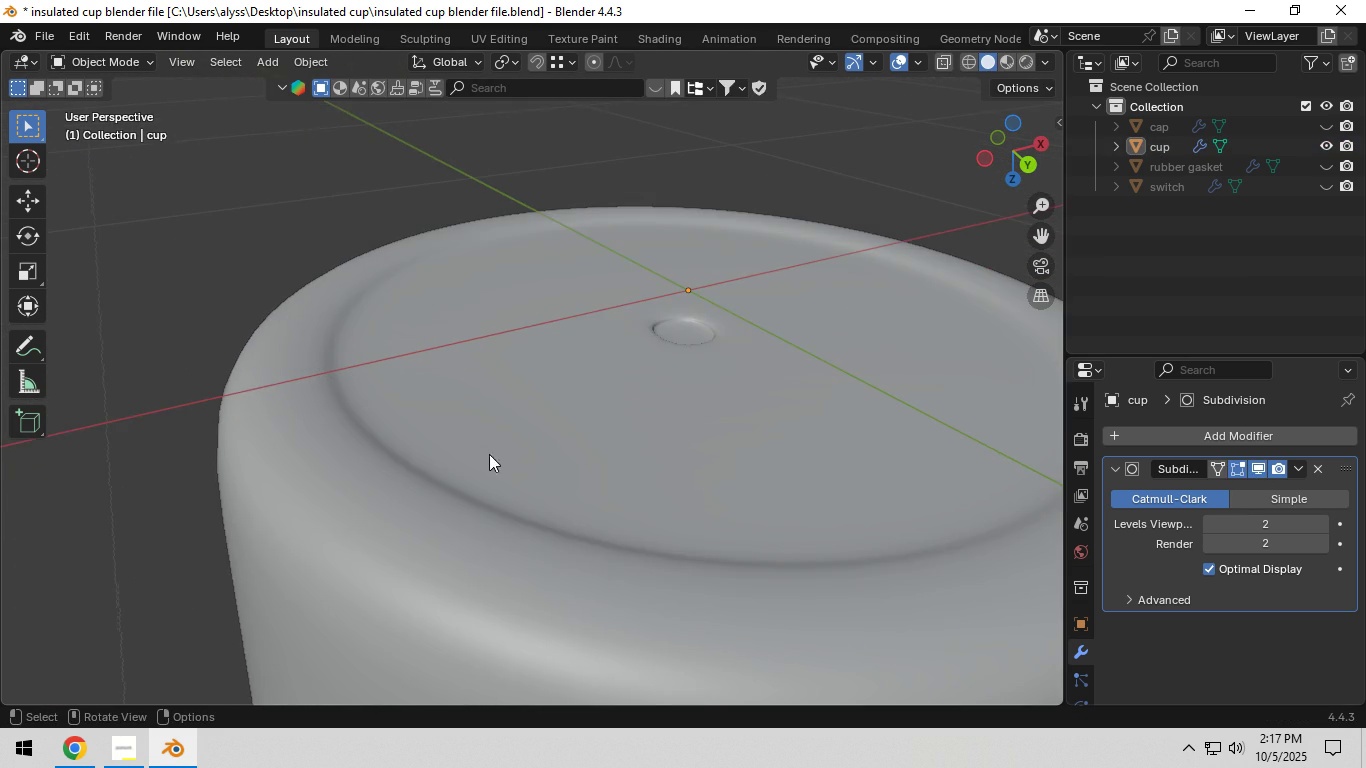 
key(Tab)